 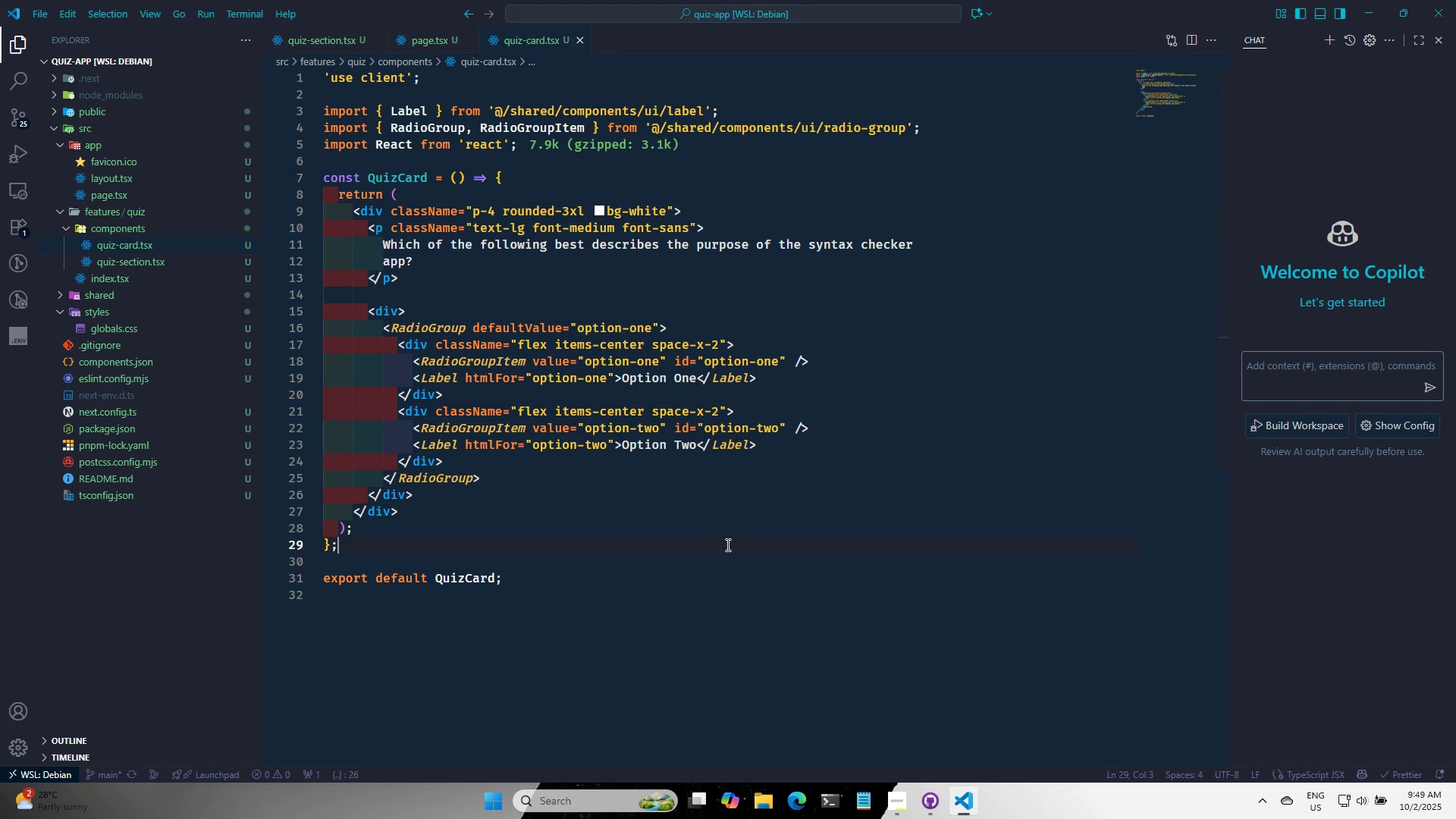 
key(Control+S)
 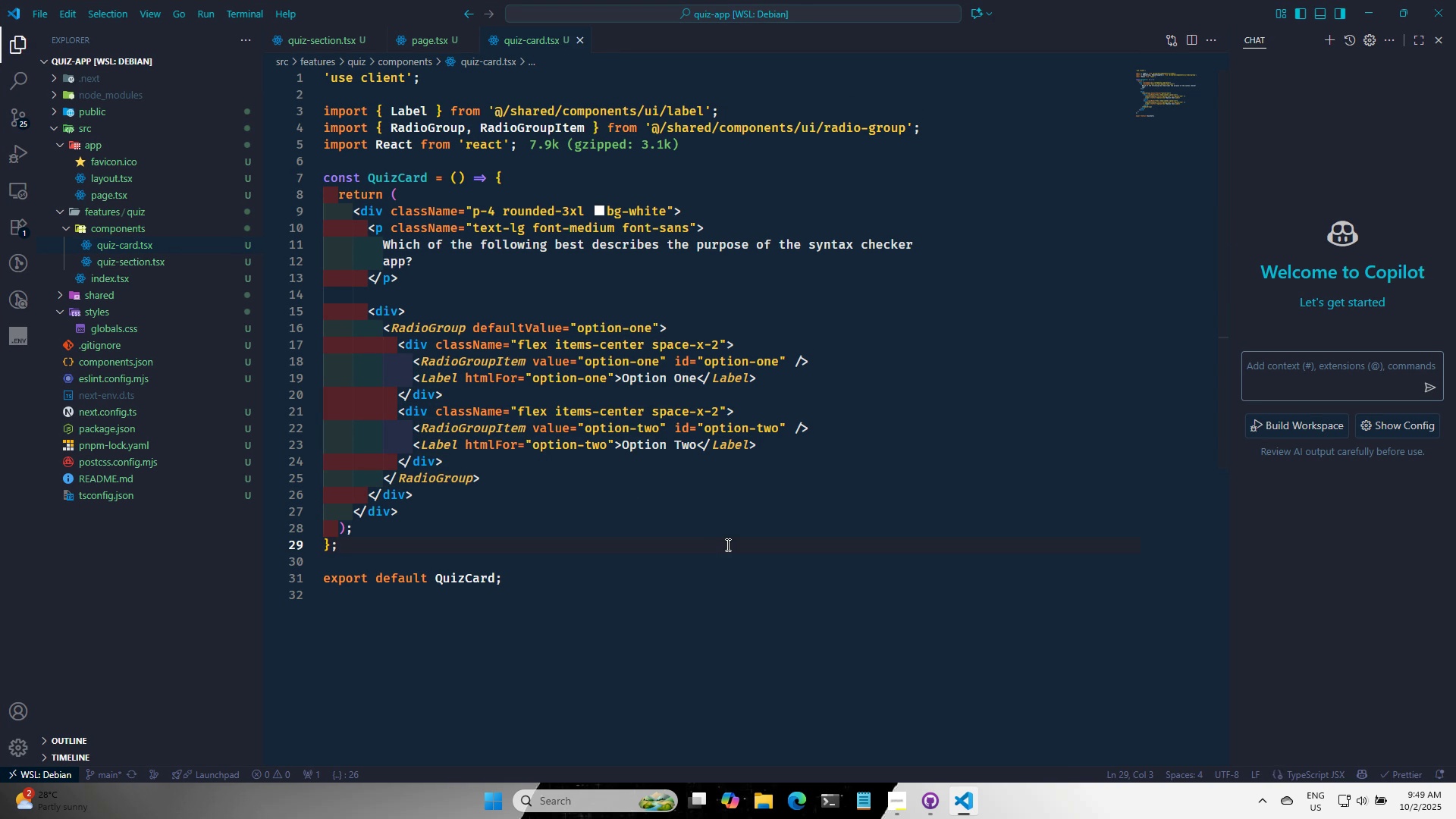 
key(Control+S)
 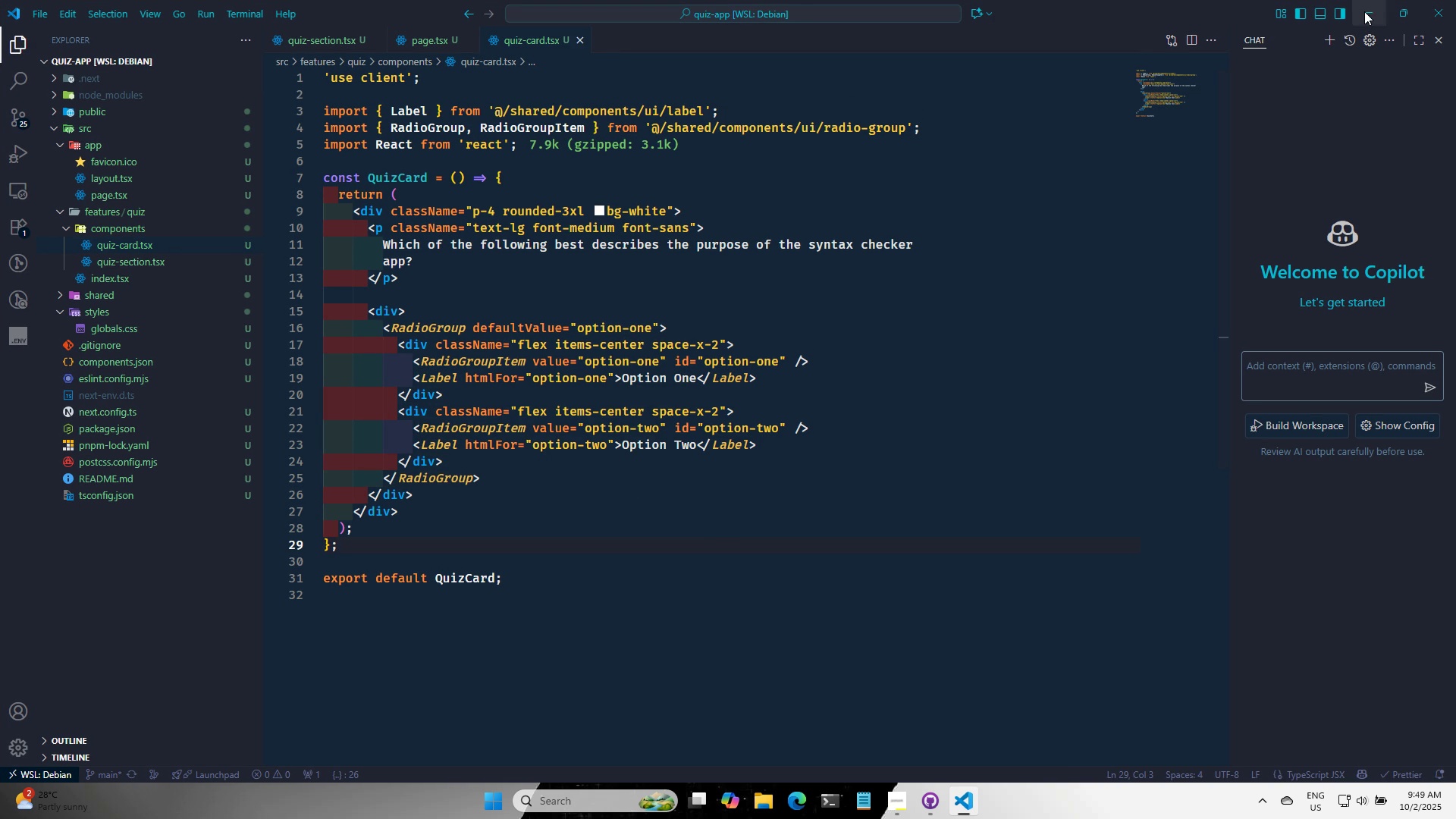 
left_click([1366, 0])
 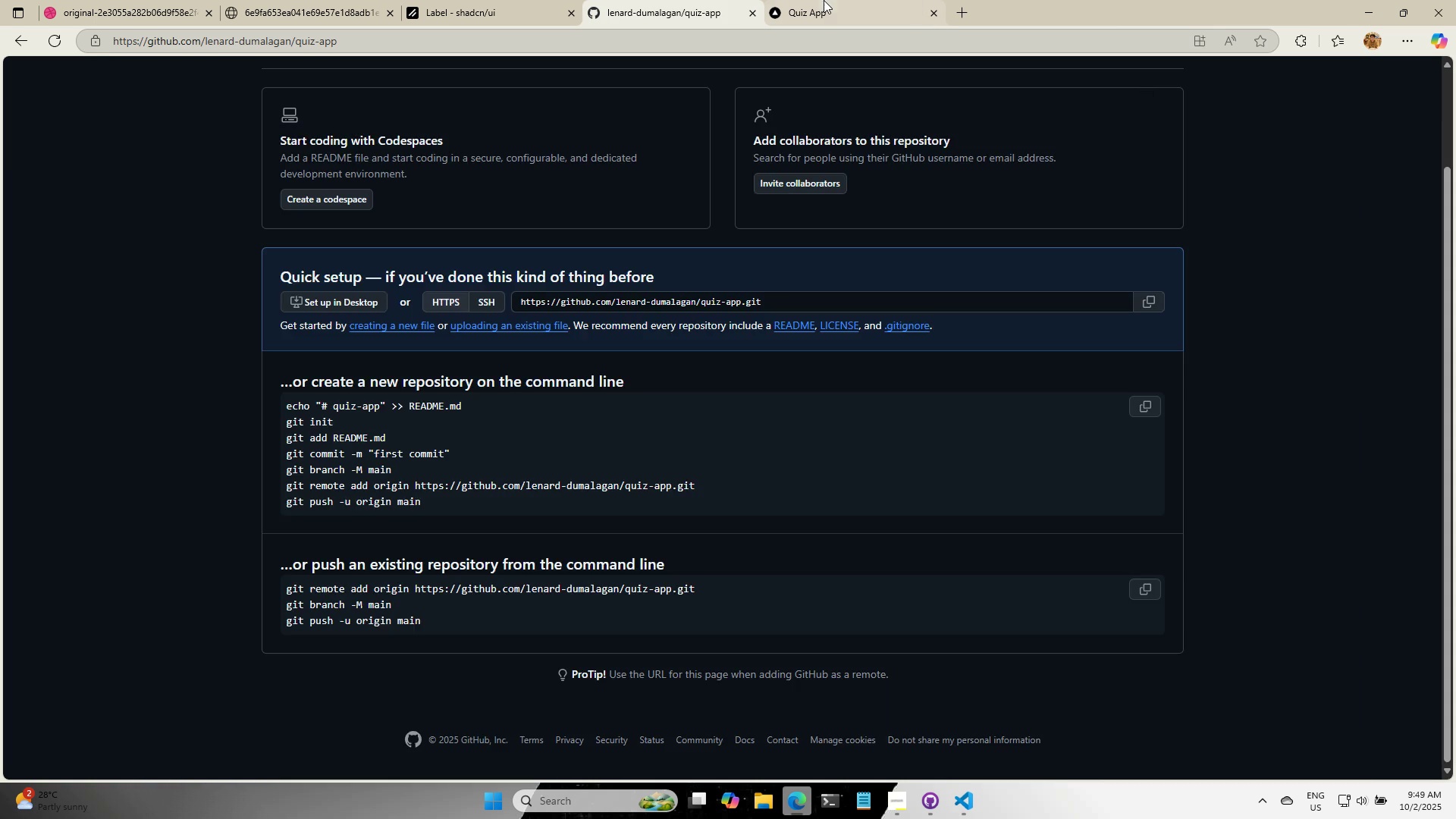 
left_click([822, 0])
 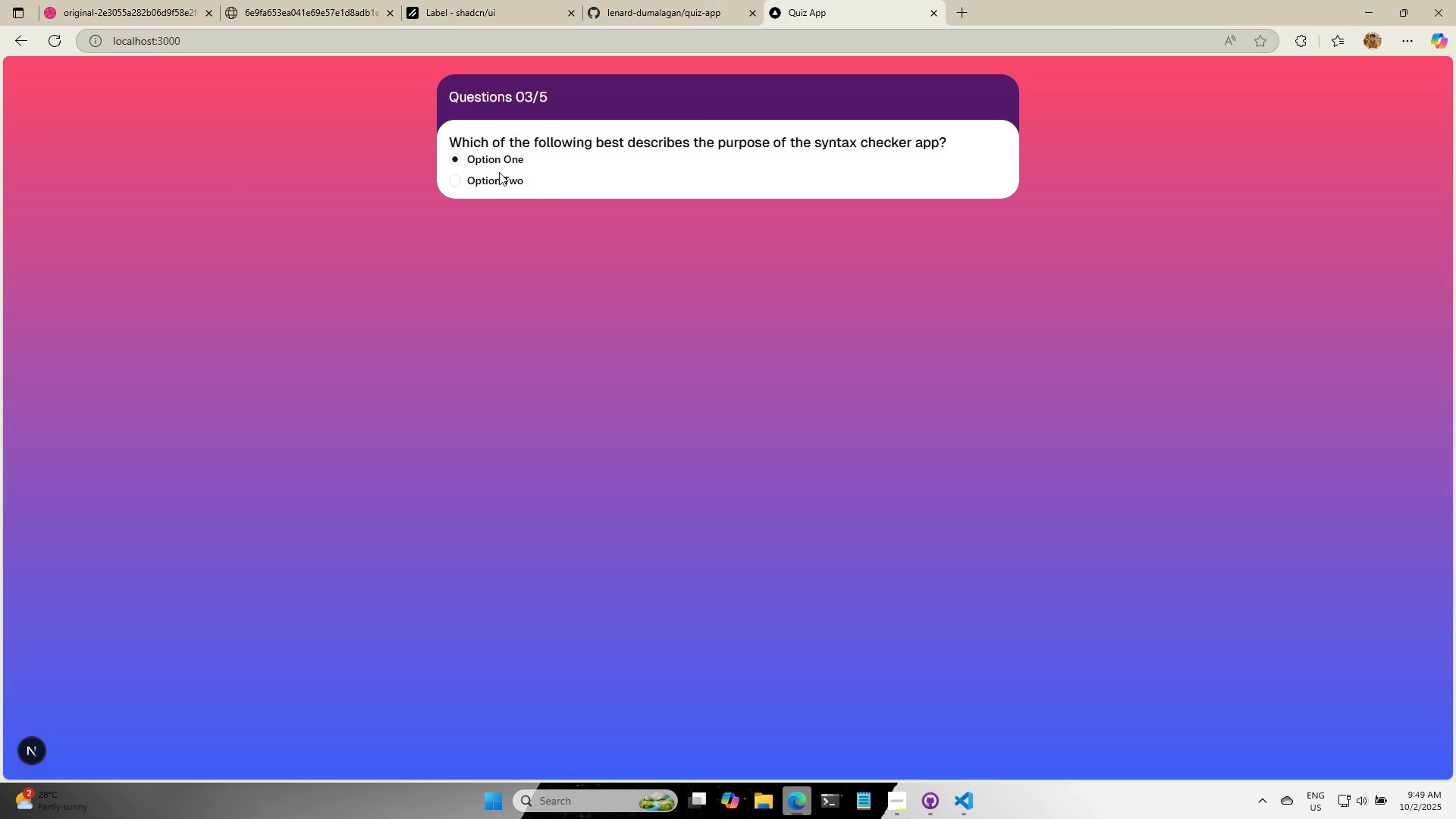 
left_click([497, 177])
 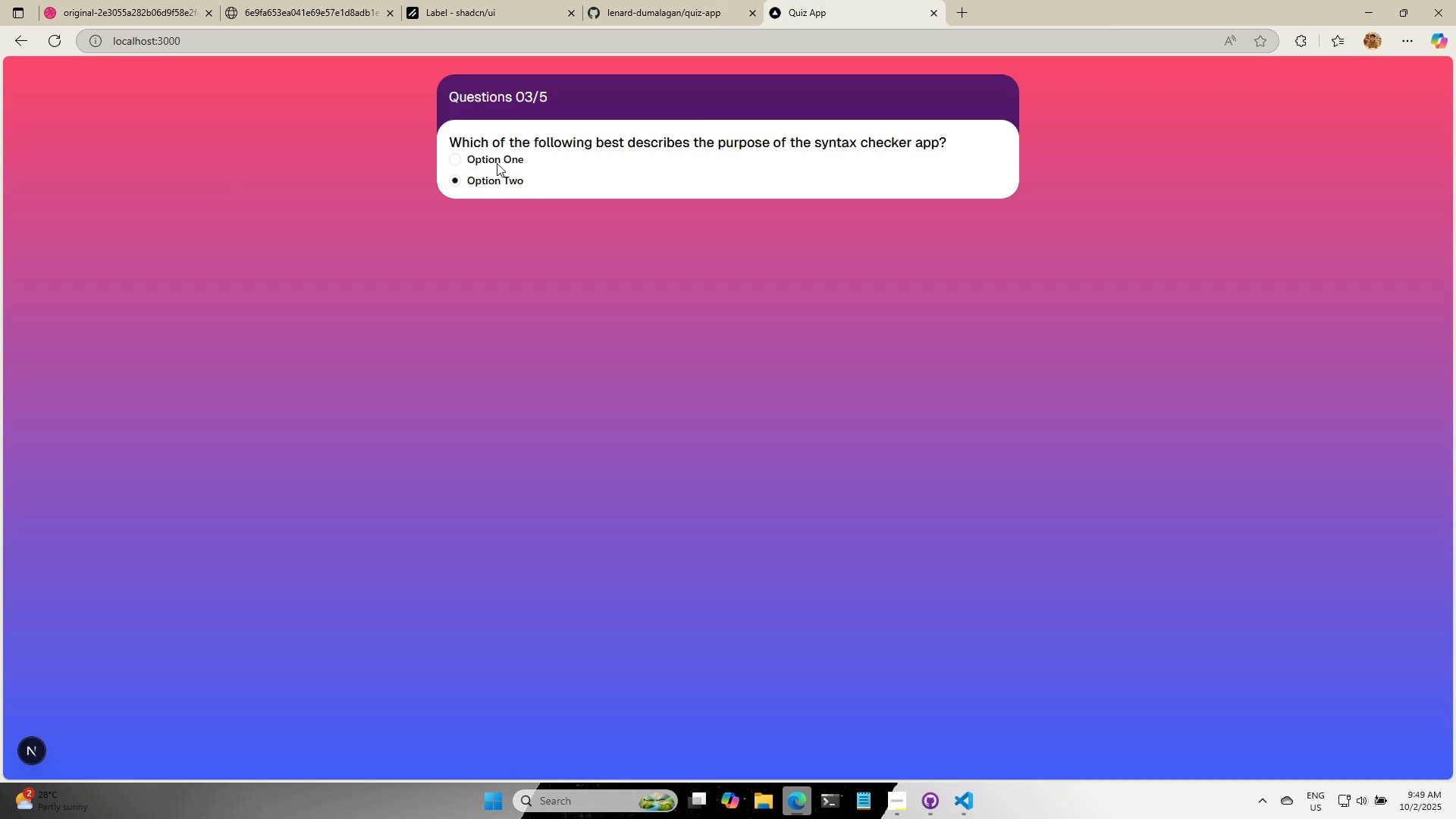 
left_click([497, 163])
 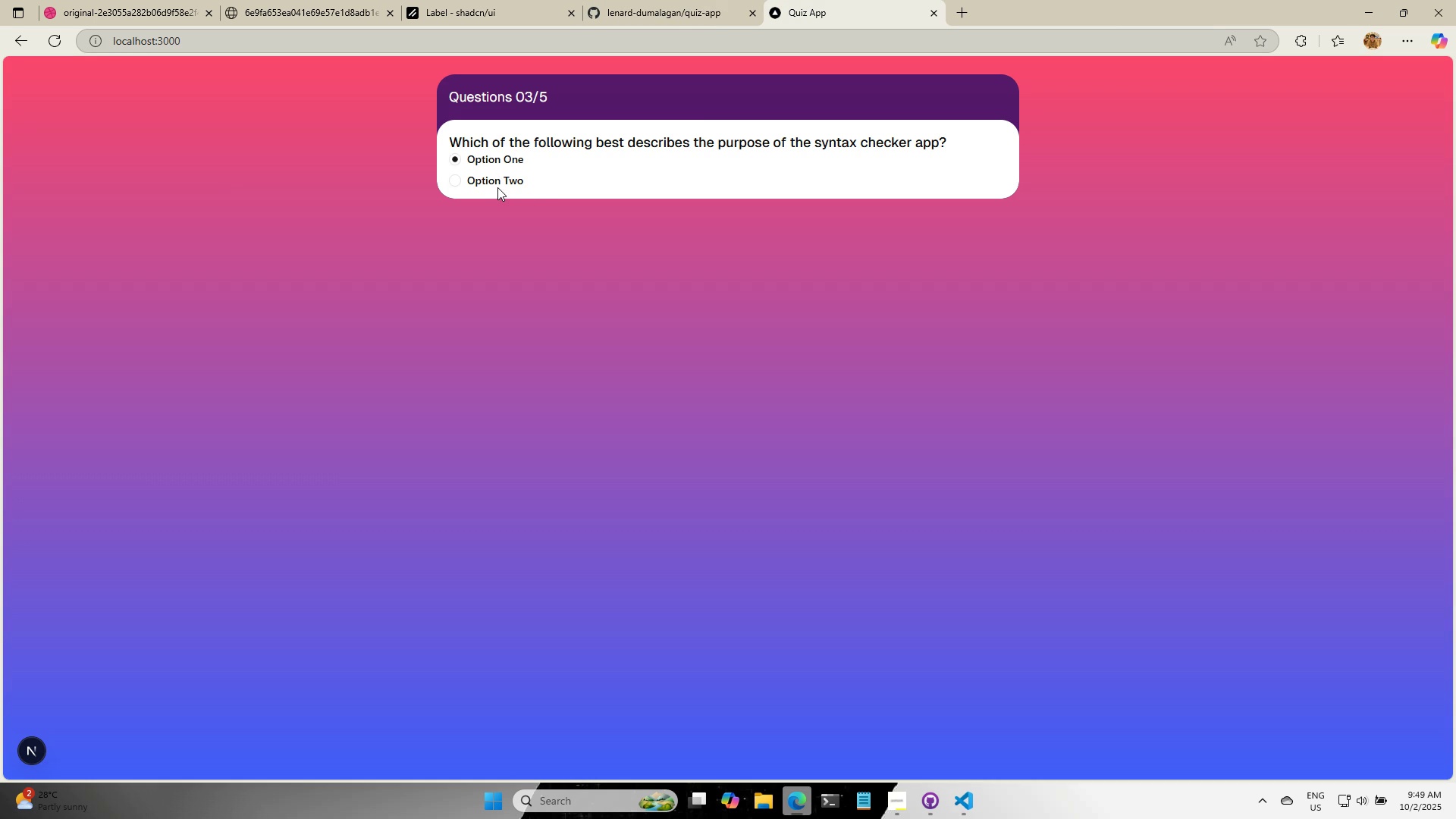 
left_click([497, 187])
 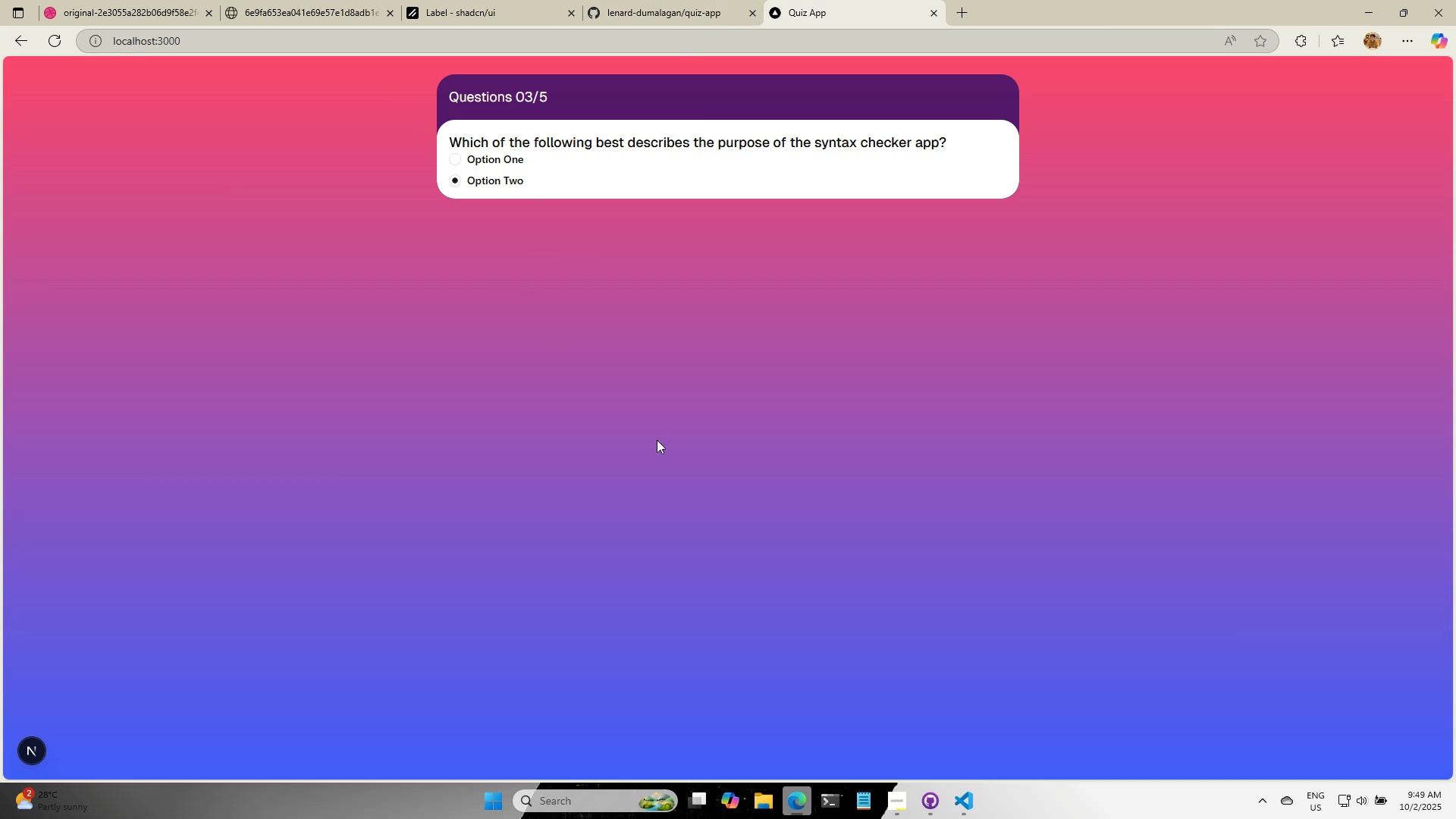 
wait(5.38)
 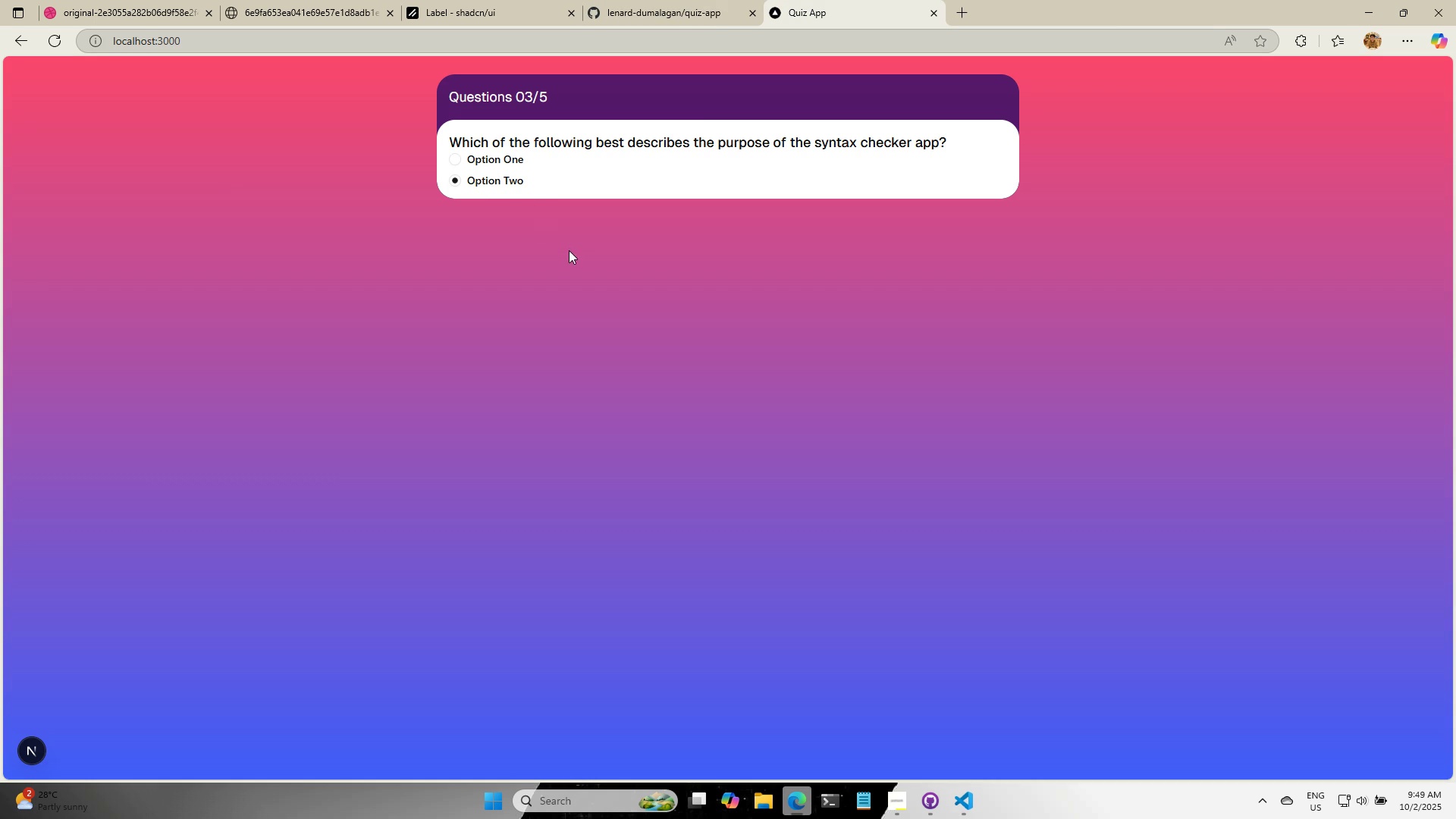 
left_click([155, 0])
 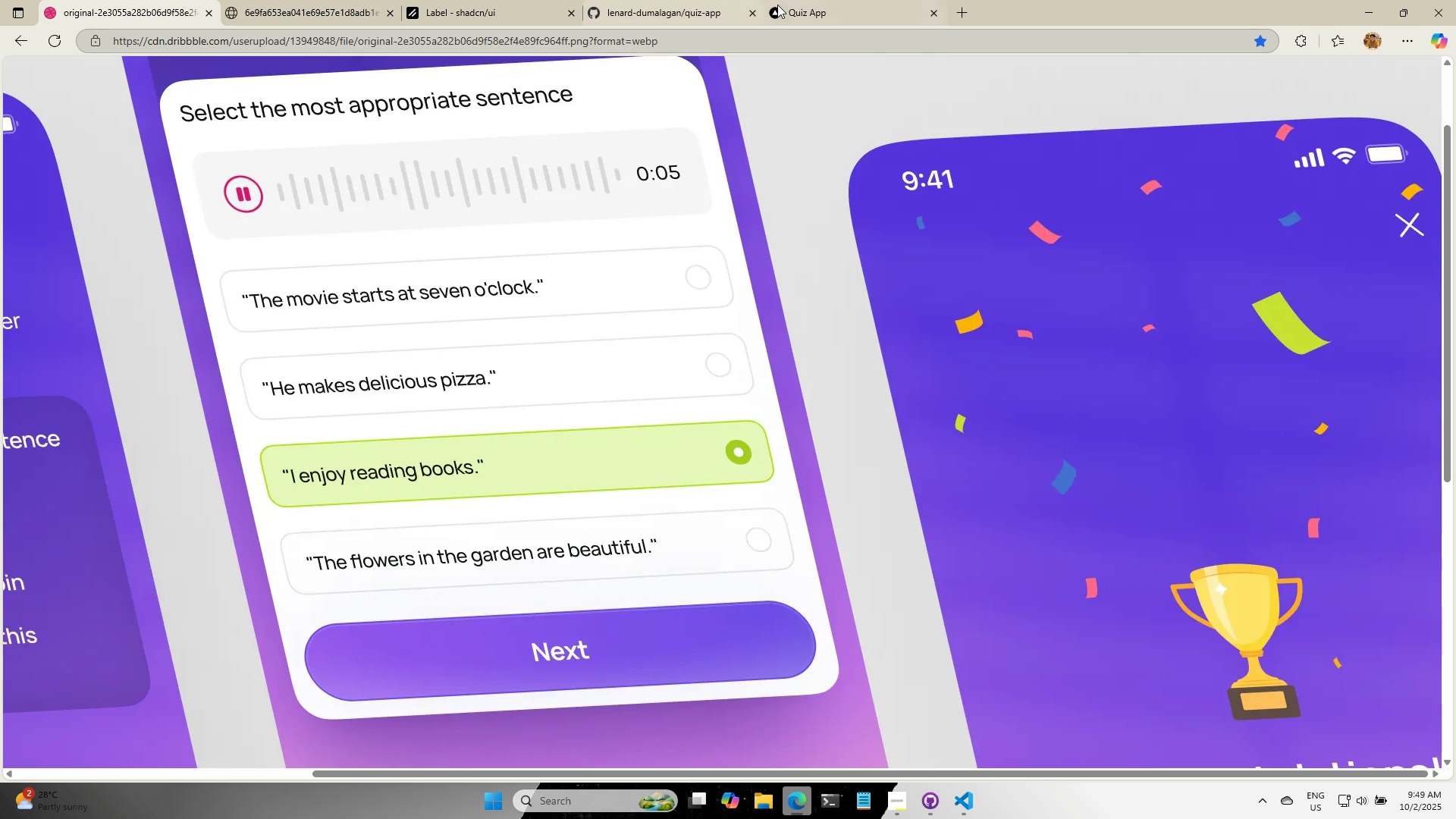 
left_click([861, 0])
 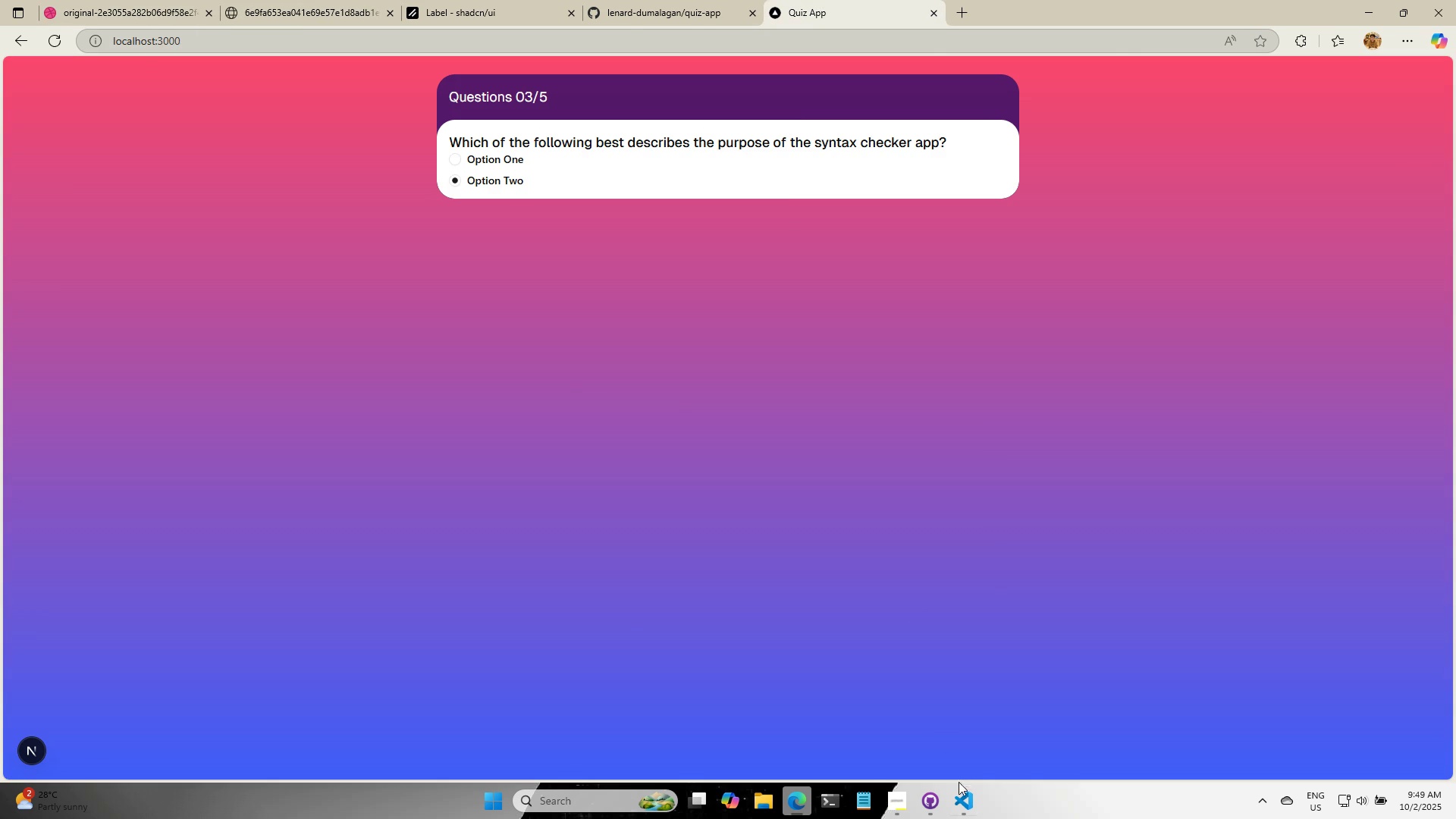 
left_click([964, 795])
 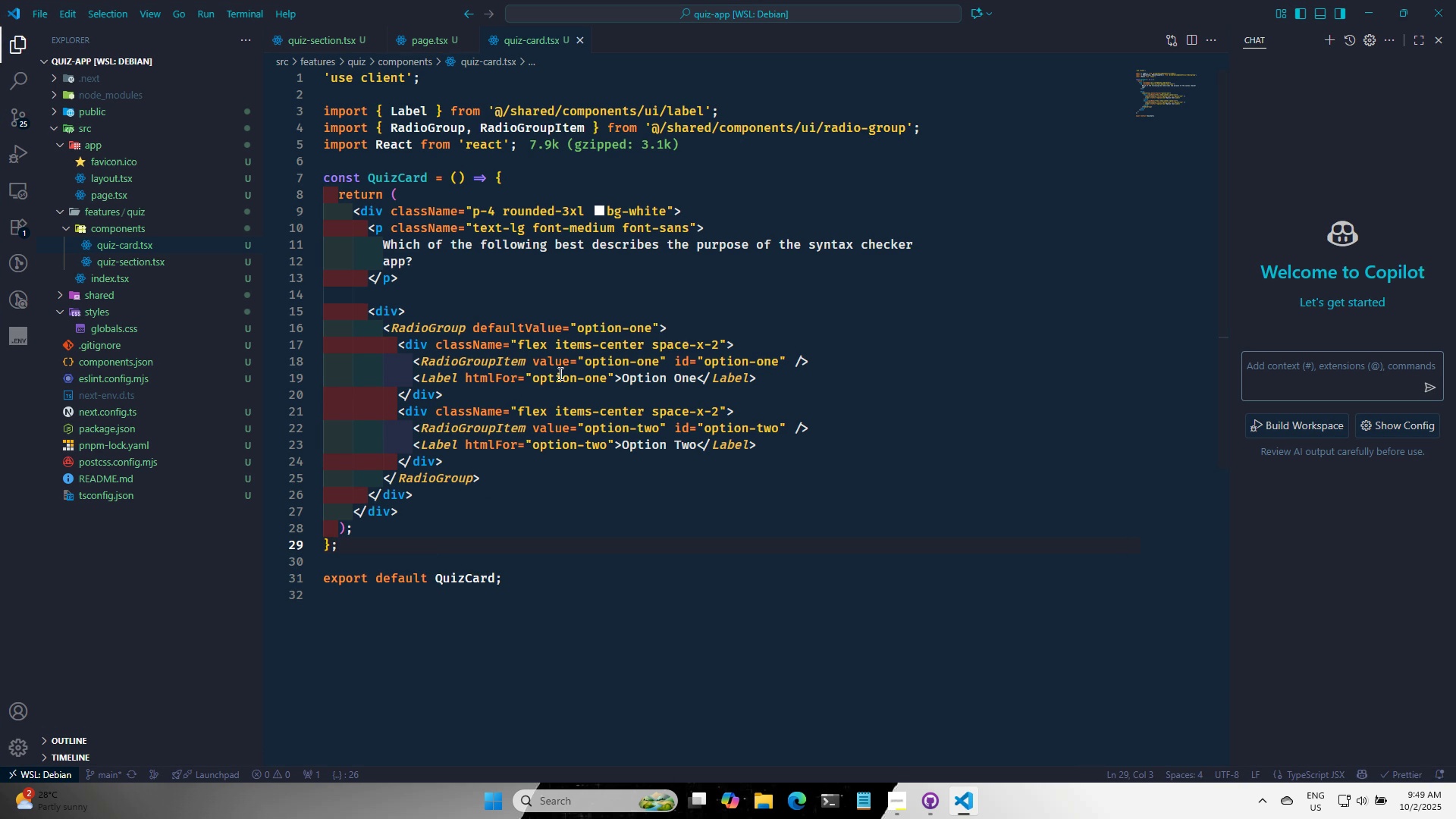 
mouse_move([517, 347])